 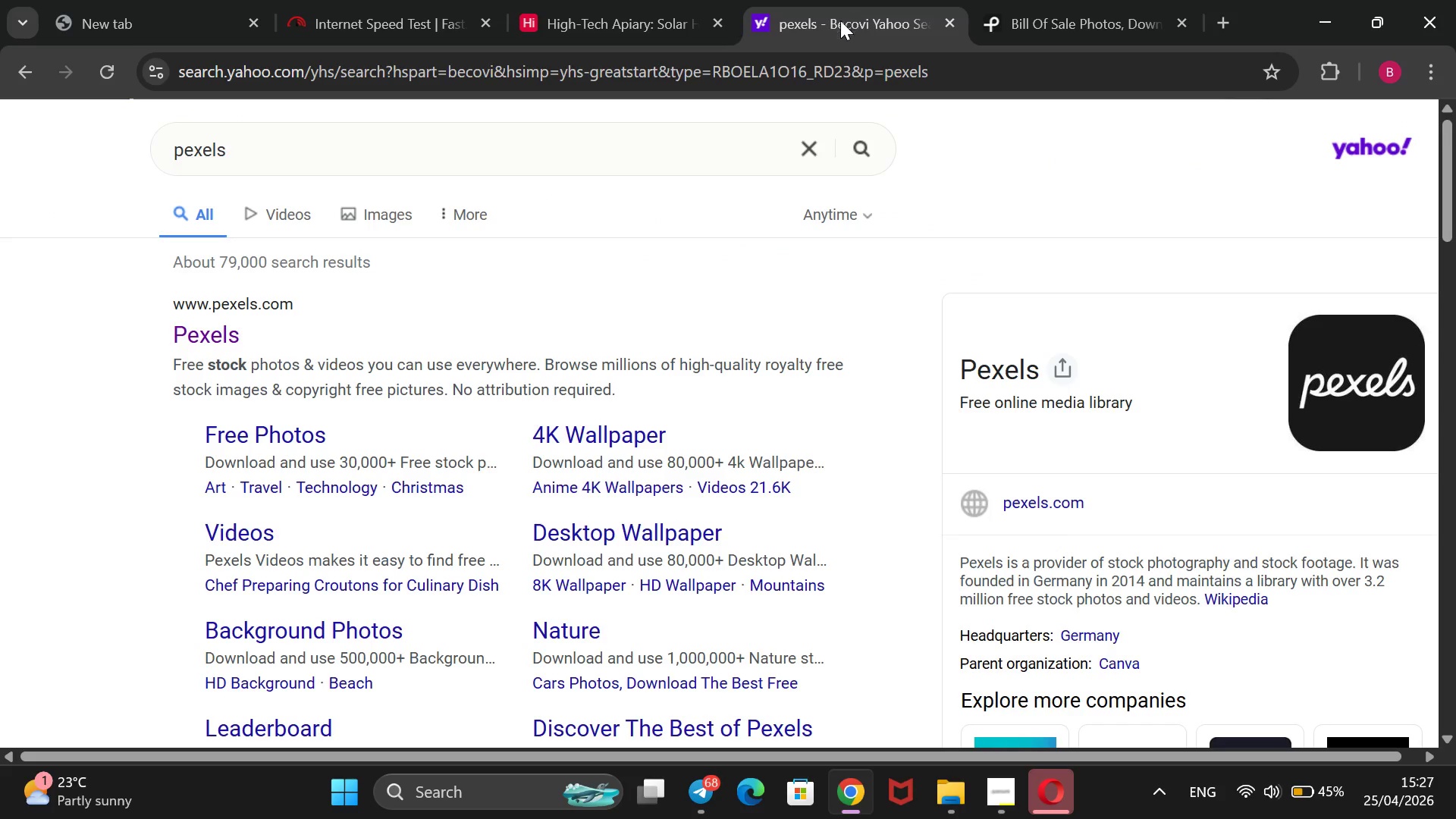 
left_click([1095, 3])
 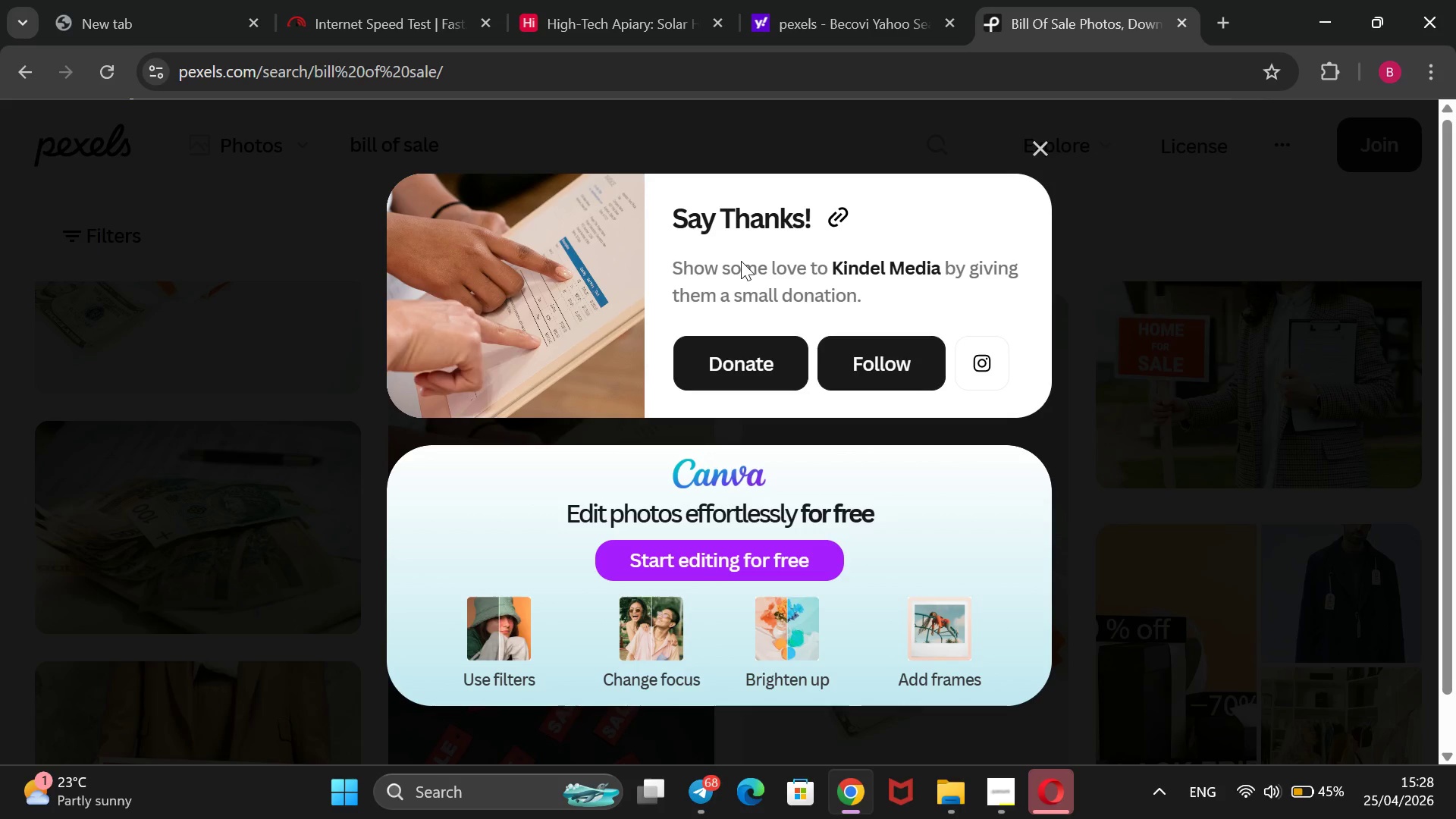 
wait(16.2)
 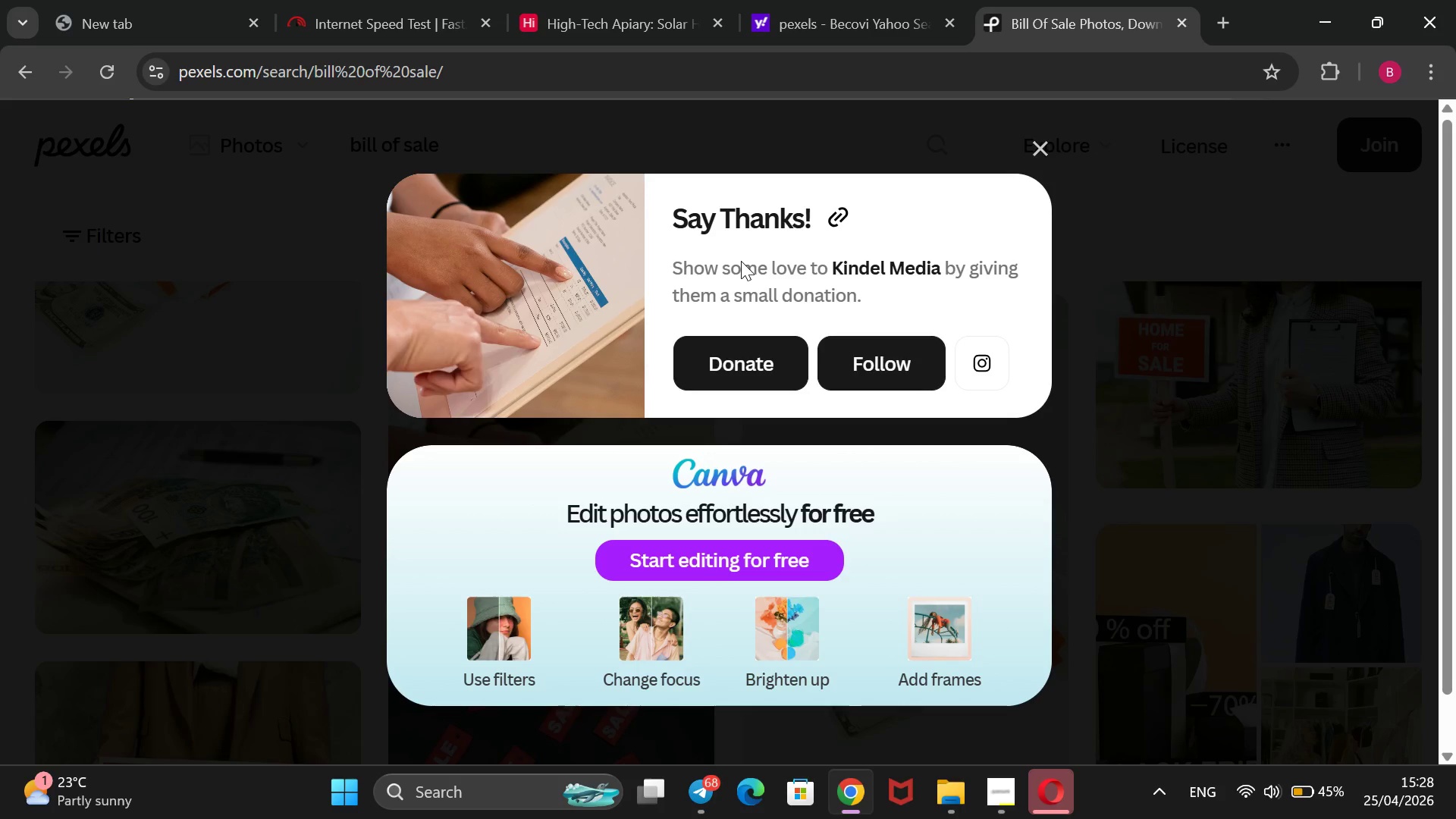 
left_click([1046, 149])
 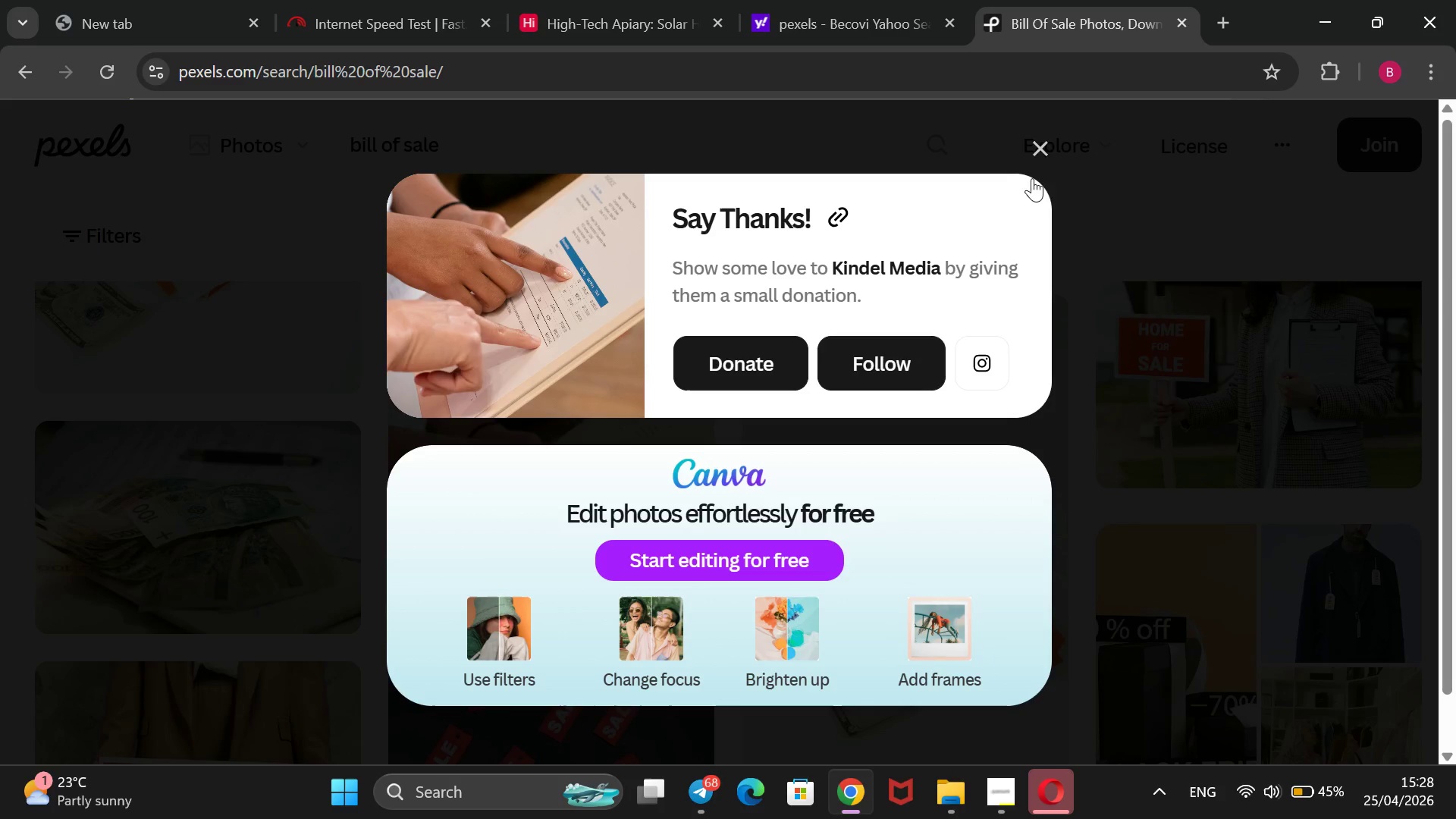 
wait(5.97)
 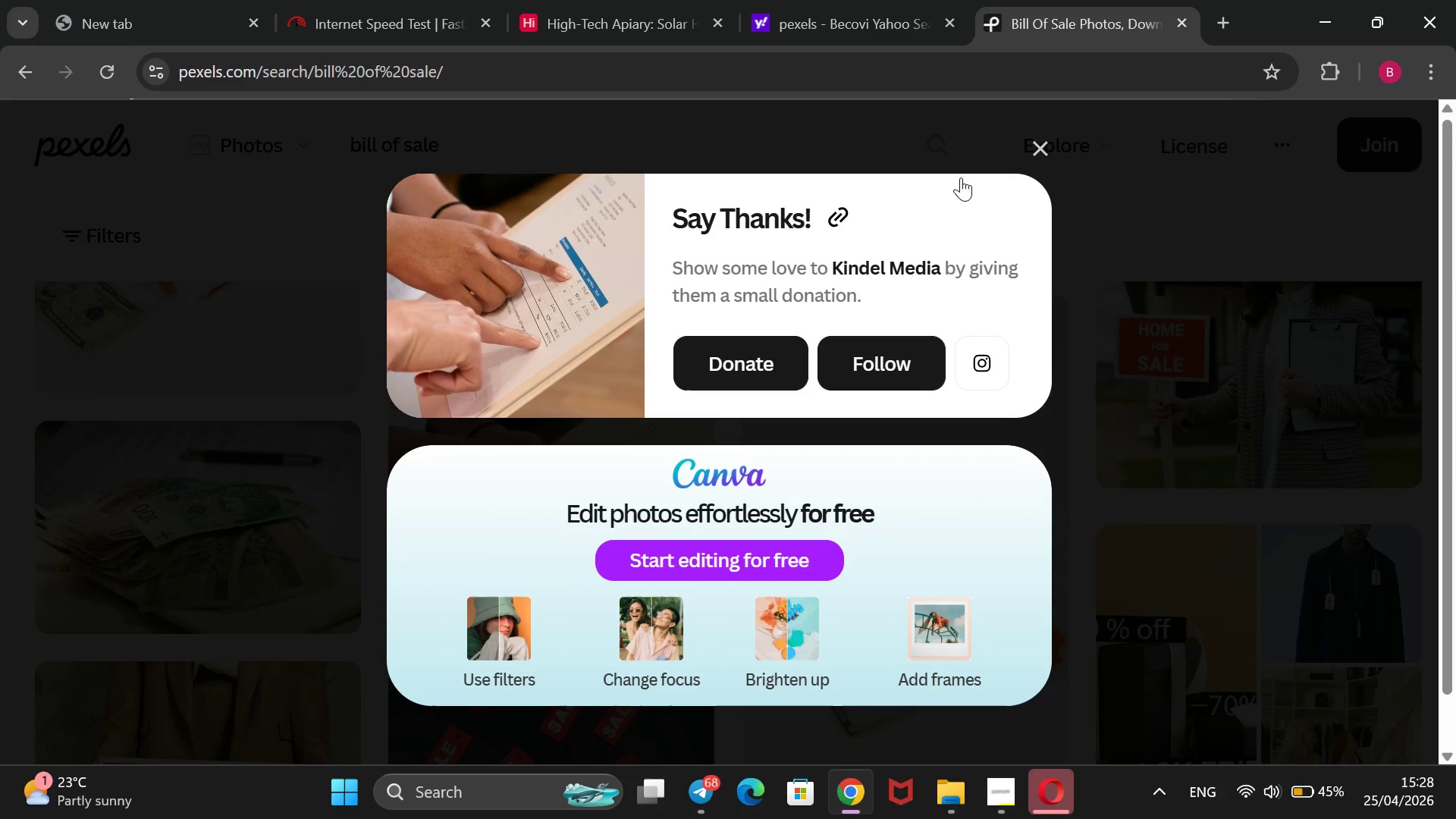 
left_click([820, 136])
 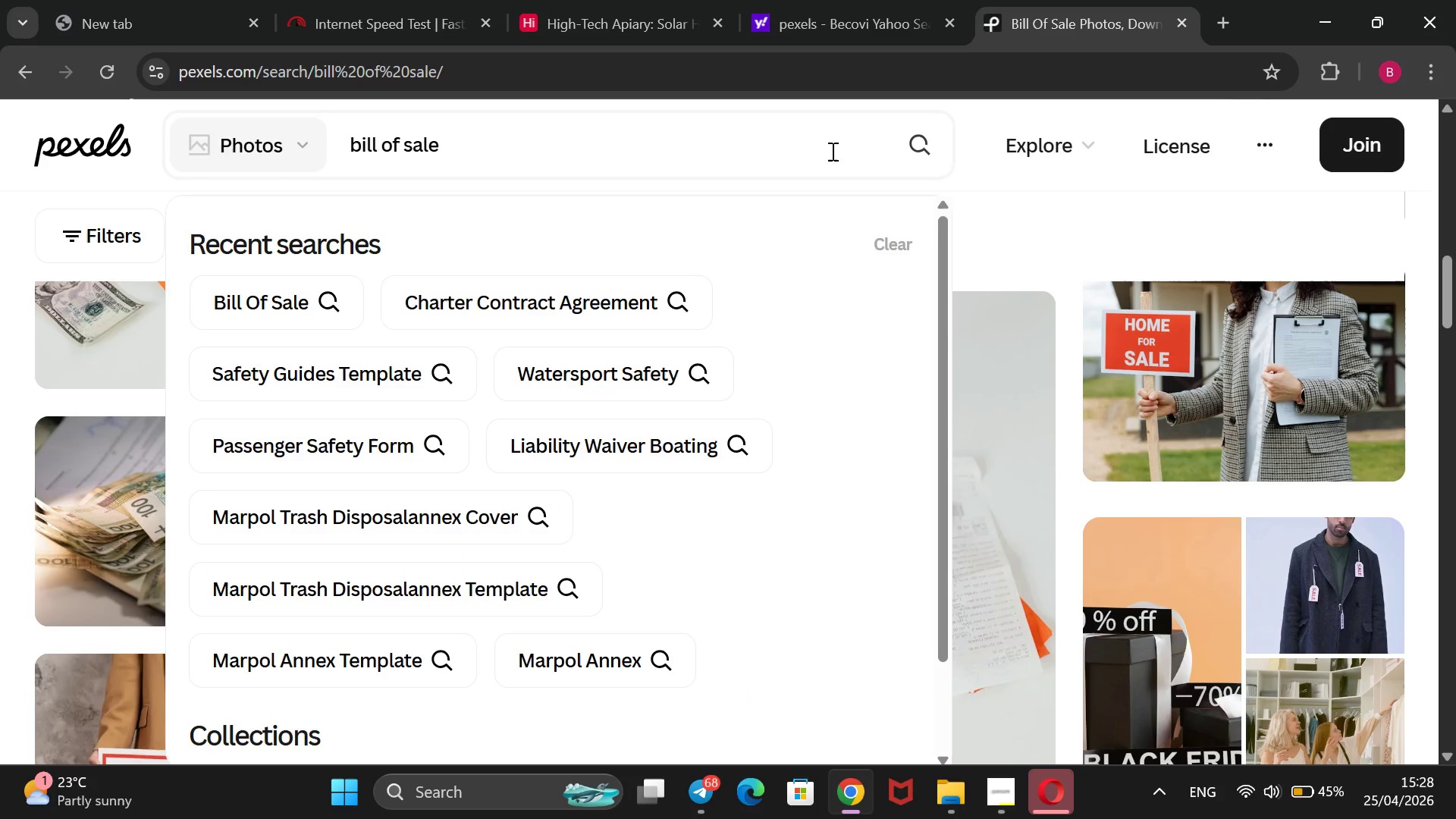 
hold_key(key=Backspace, duration=1.44)
 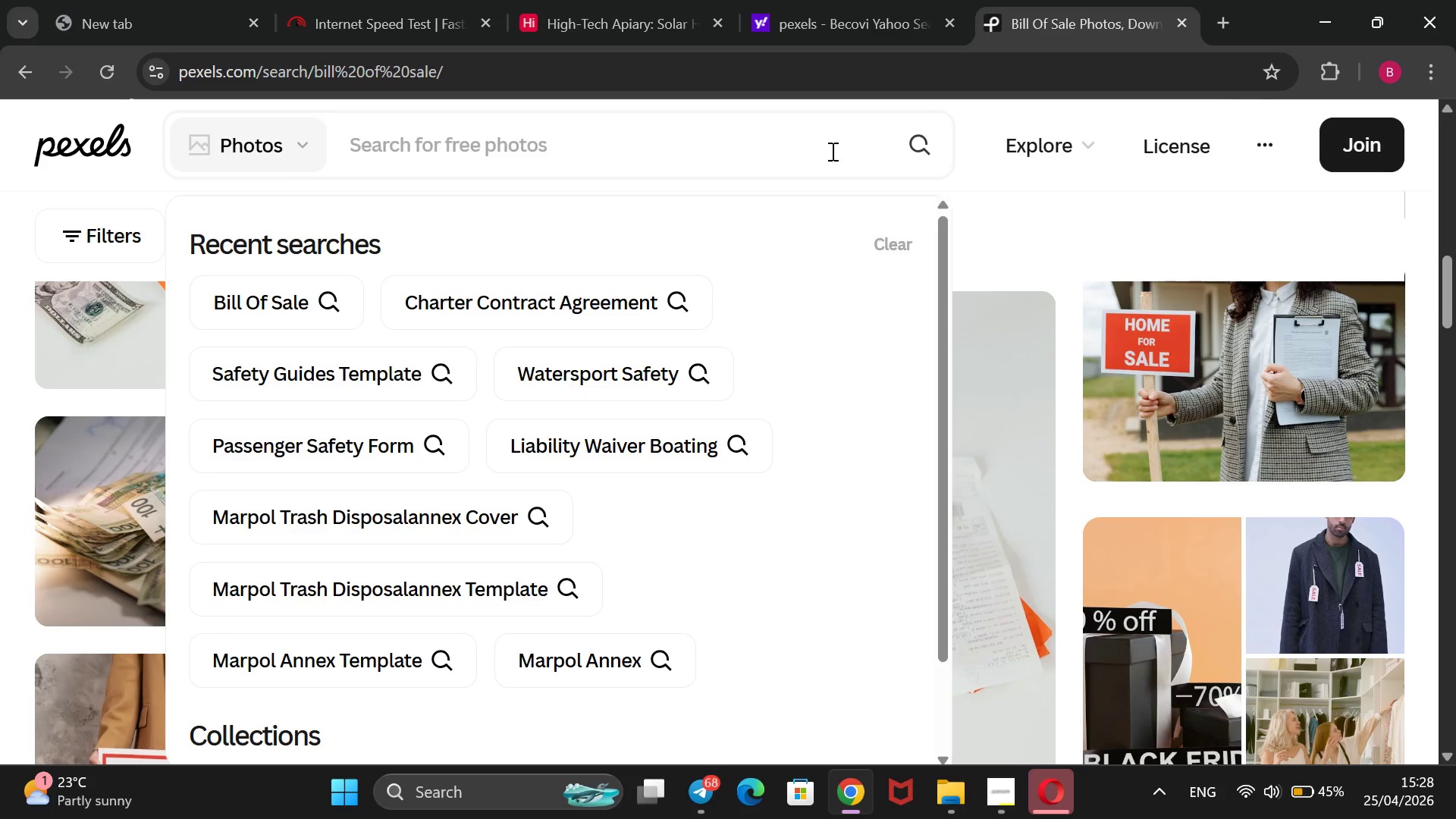 
type(solar sensor garden)
 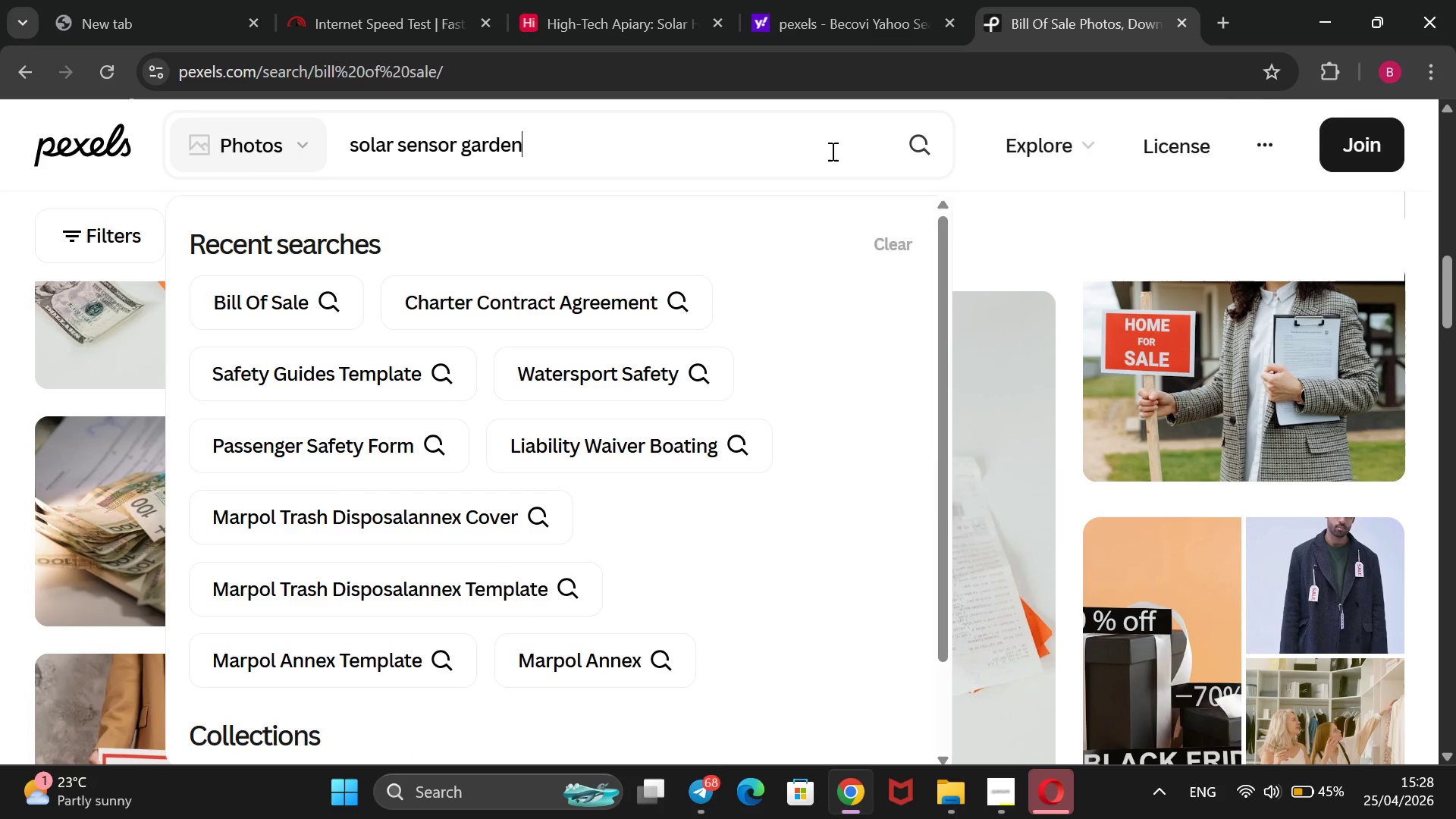 
key(Enter)
 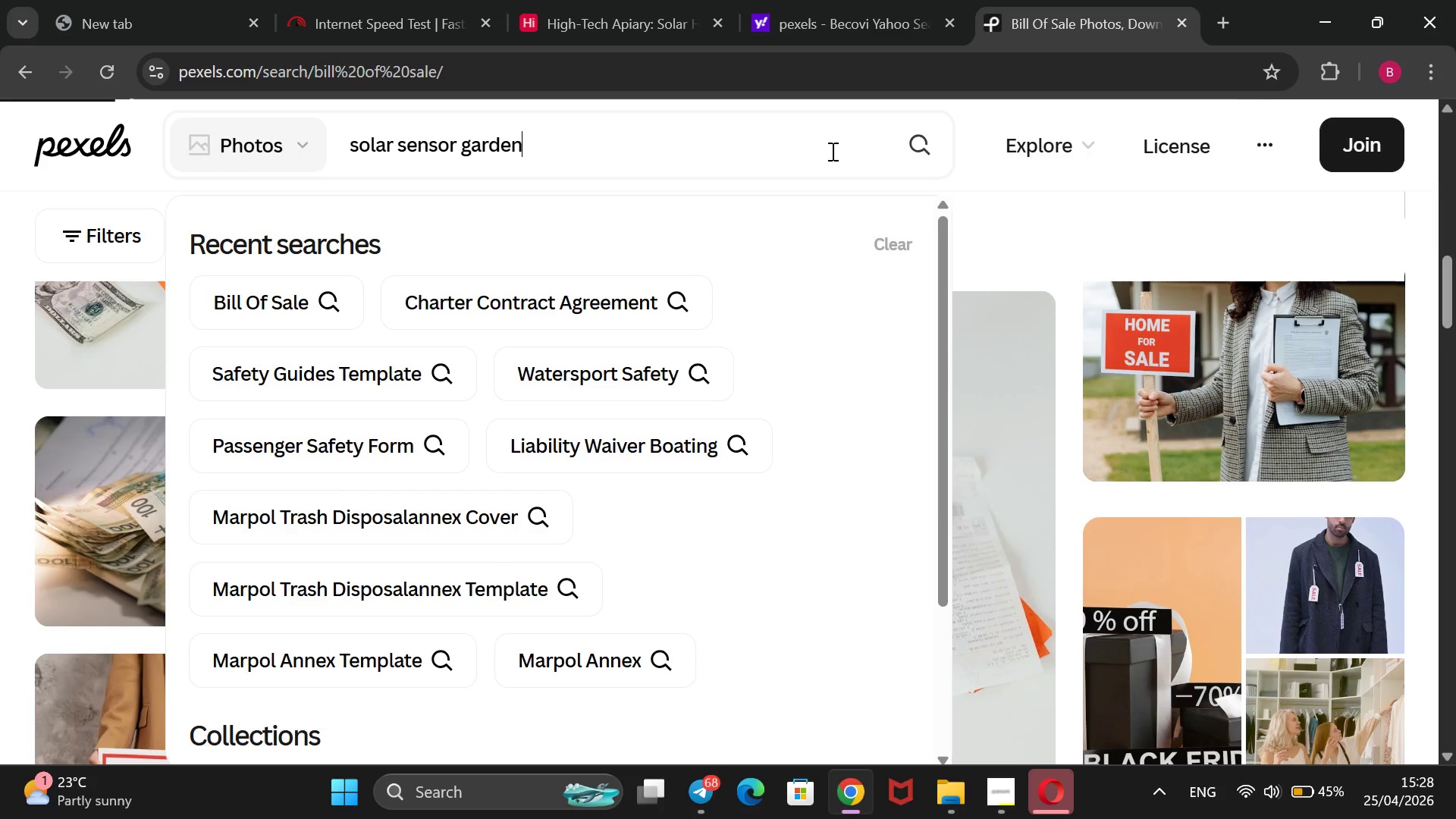 
wait(9.64)
 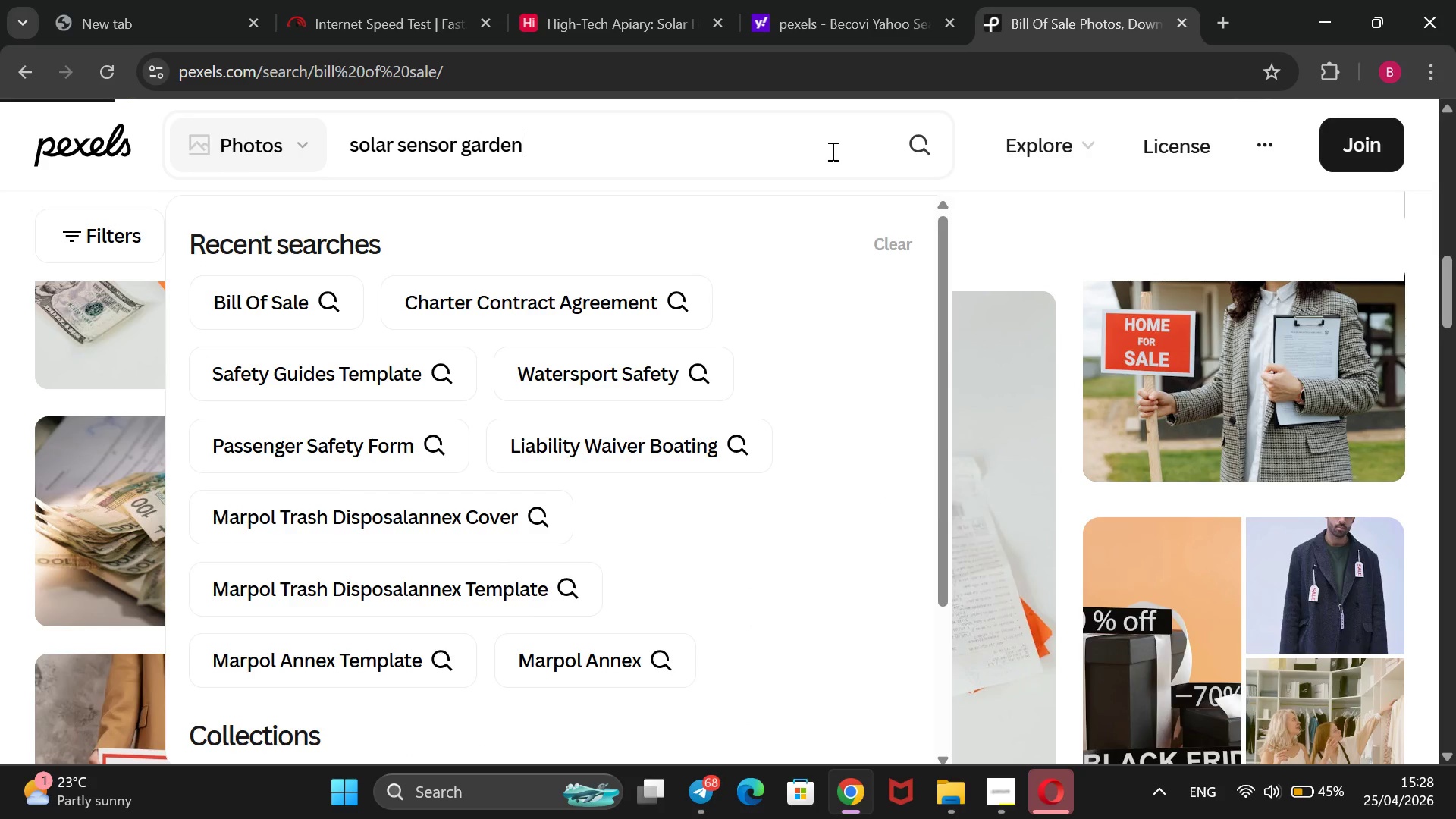 
left_click([324, 2])
 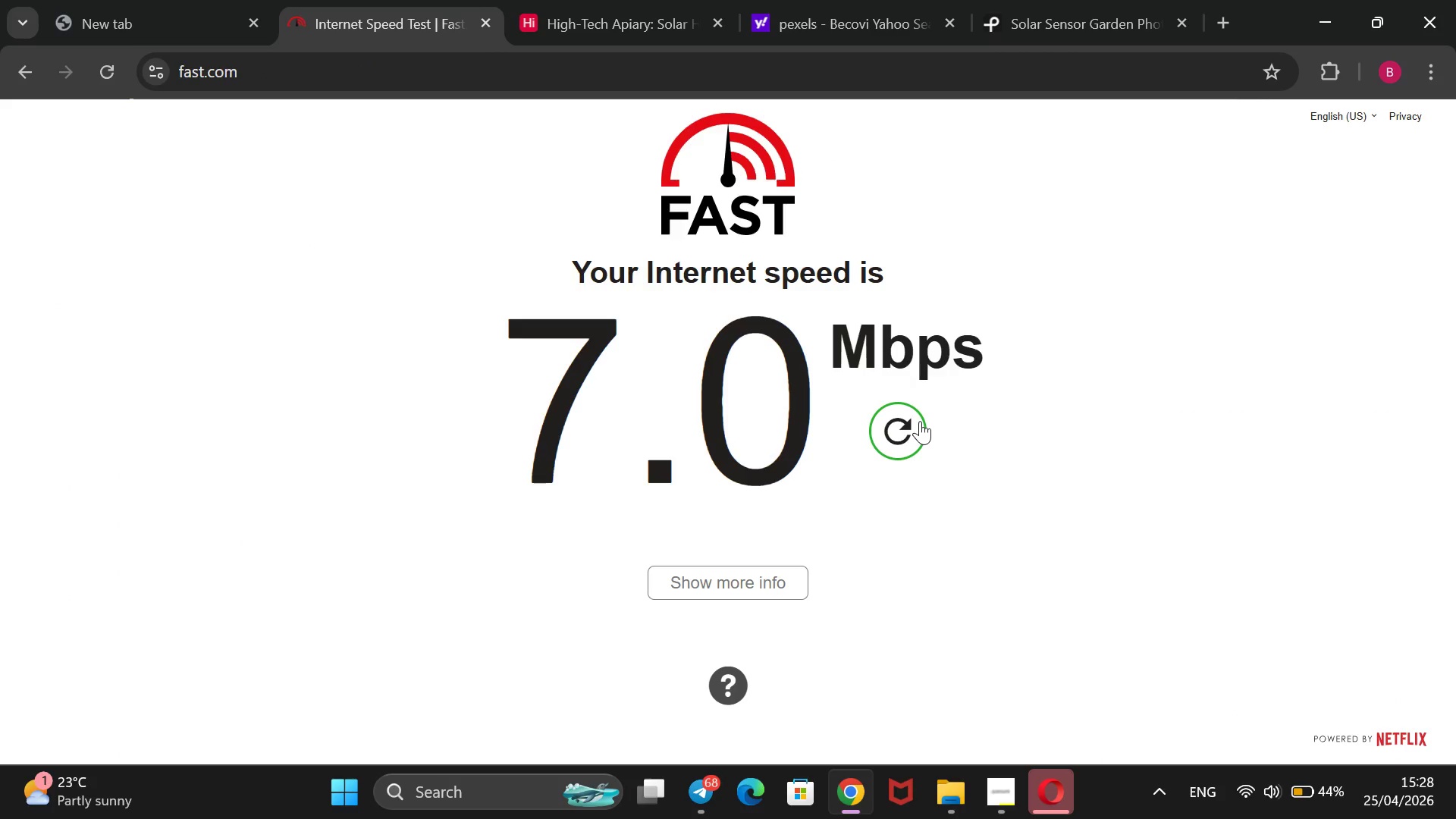 
left_click([918, 422])
 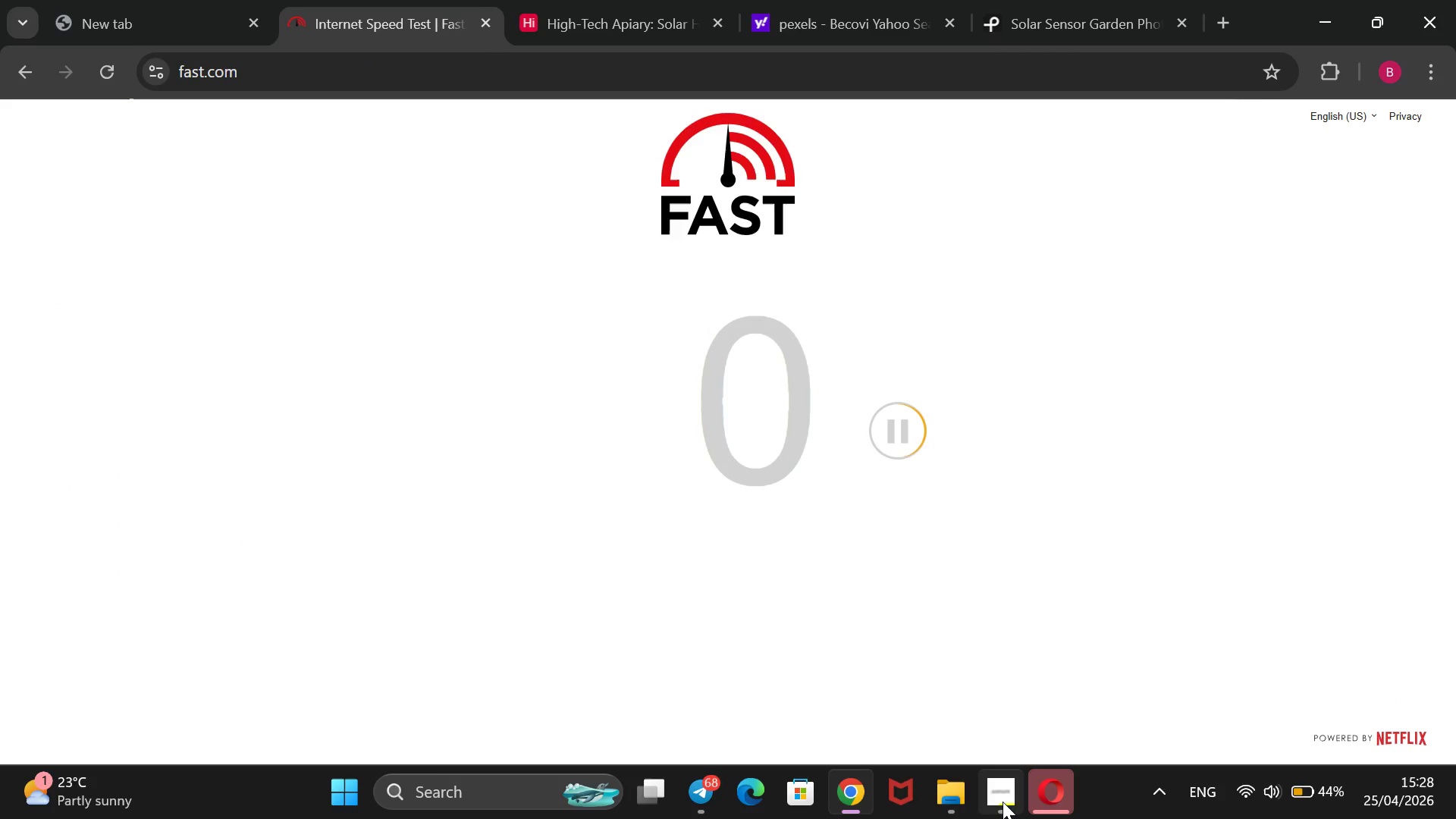 
left_click([993, 814])